 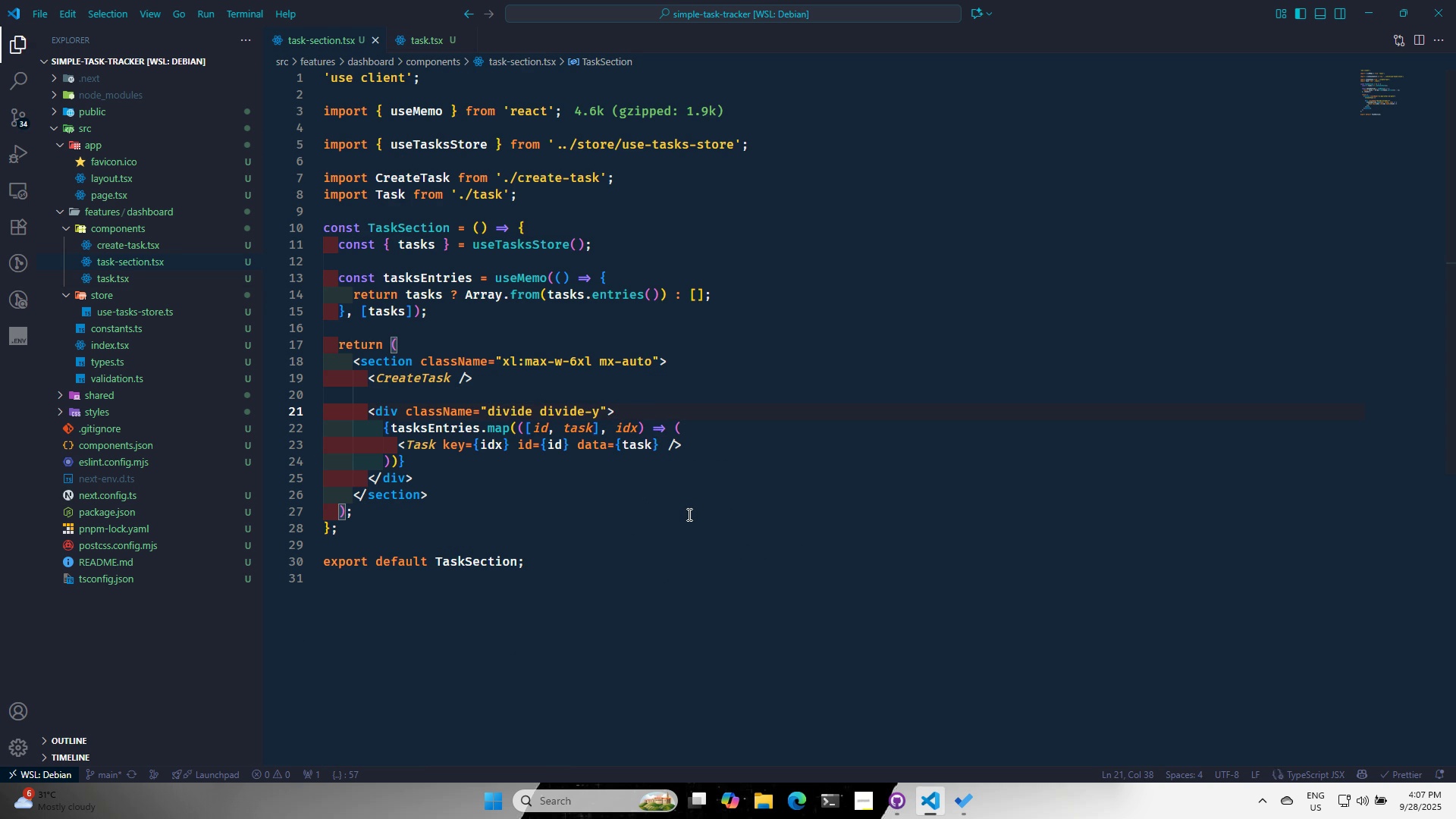 
key(Control+S)
 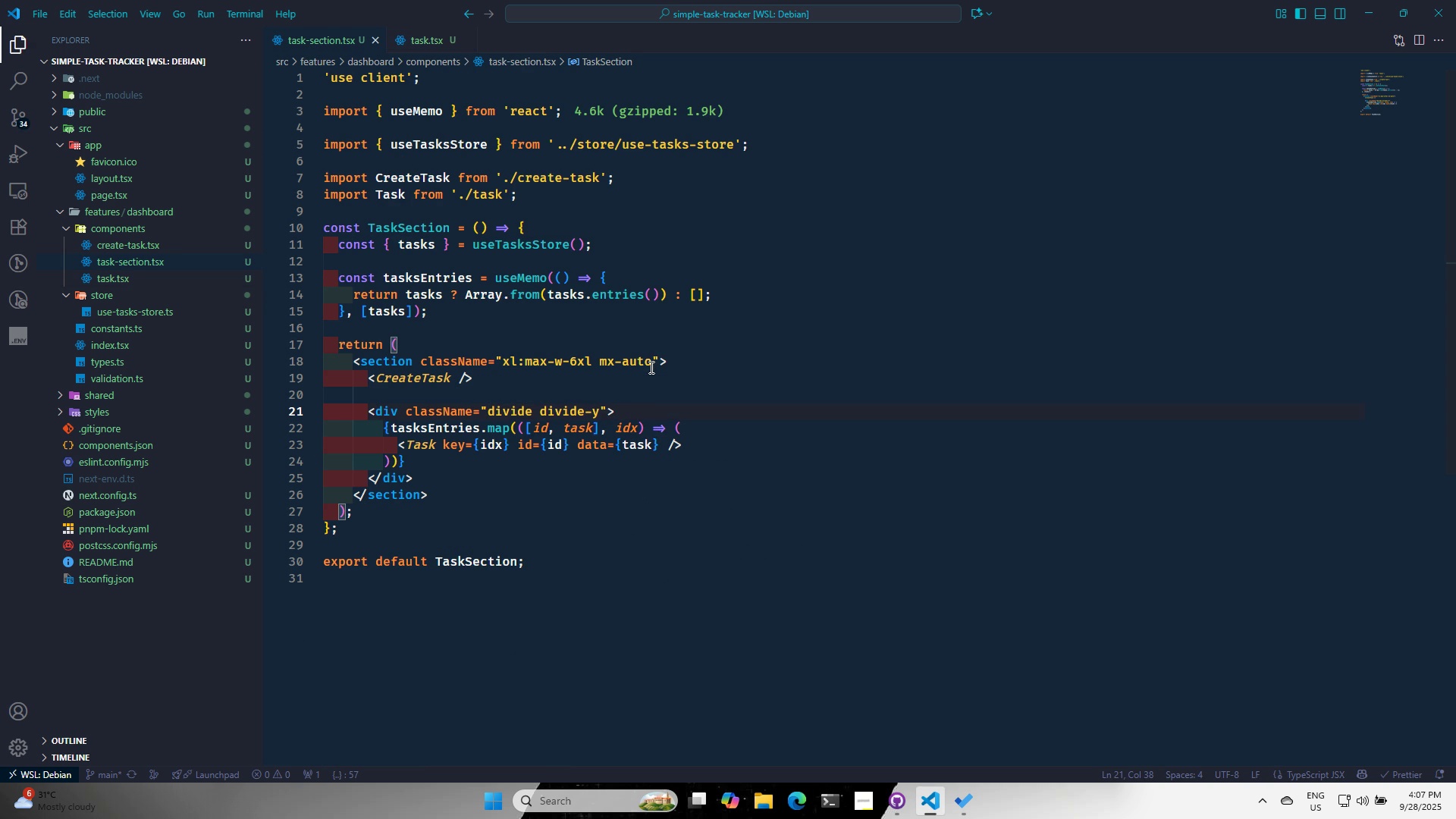 
left_click([650, 367])
 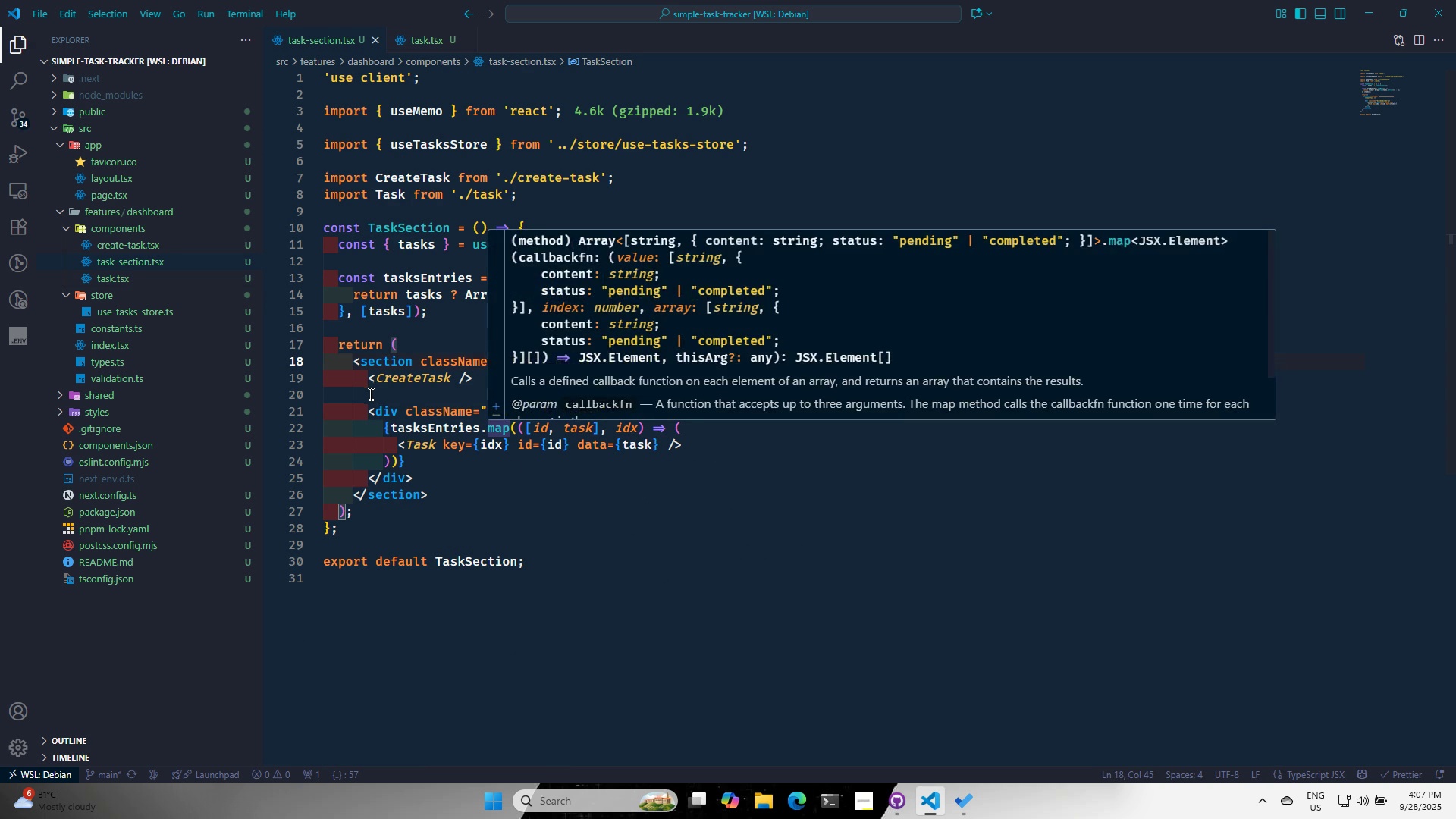 
left_click([369, 393])
 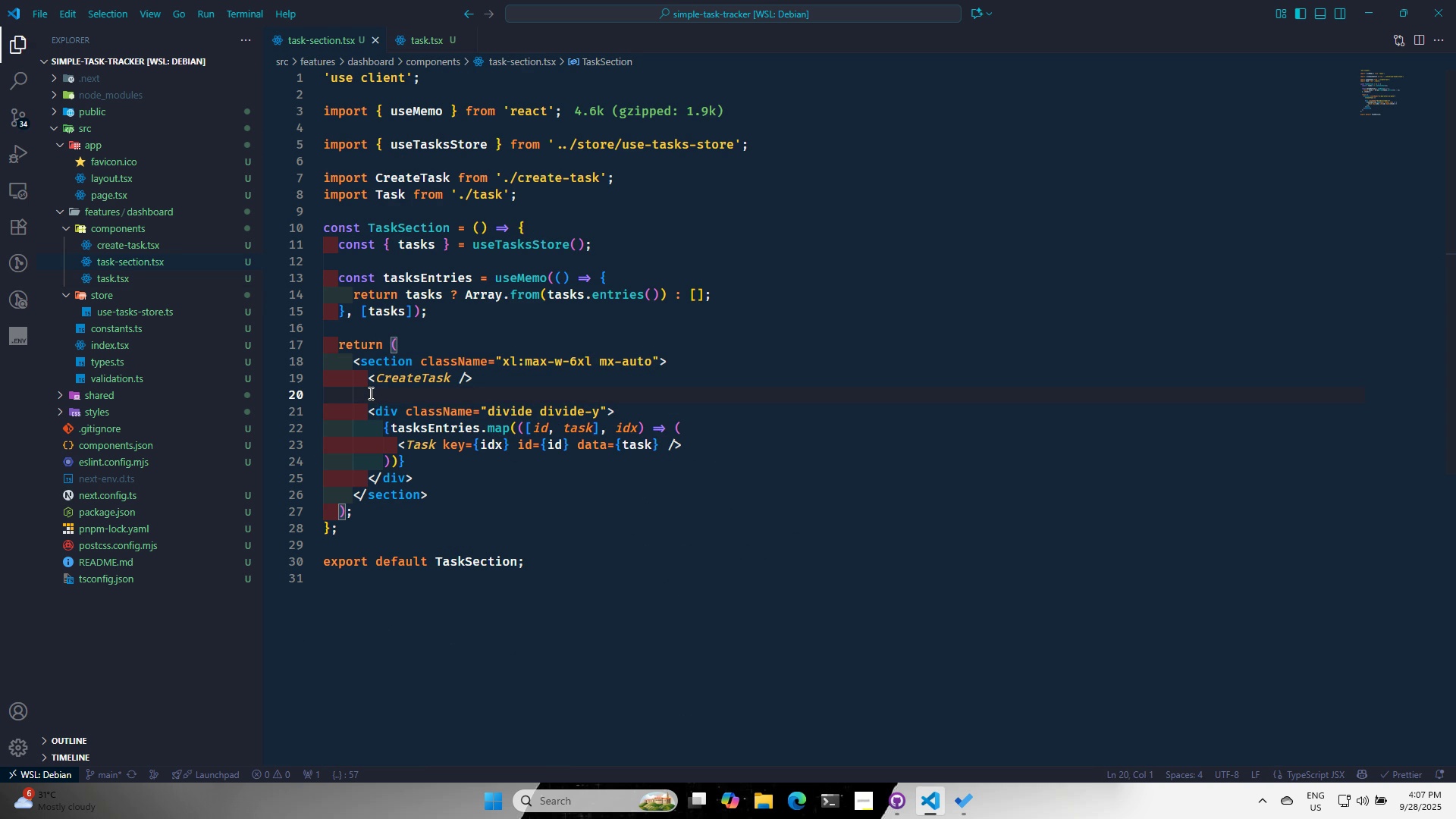 
key(Tab)
 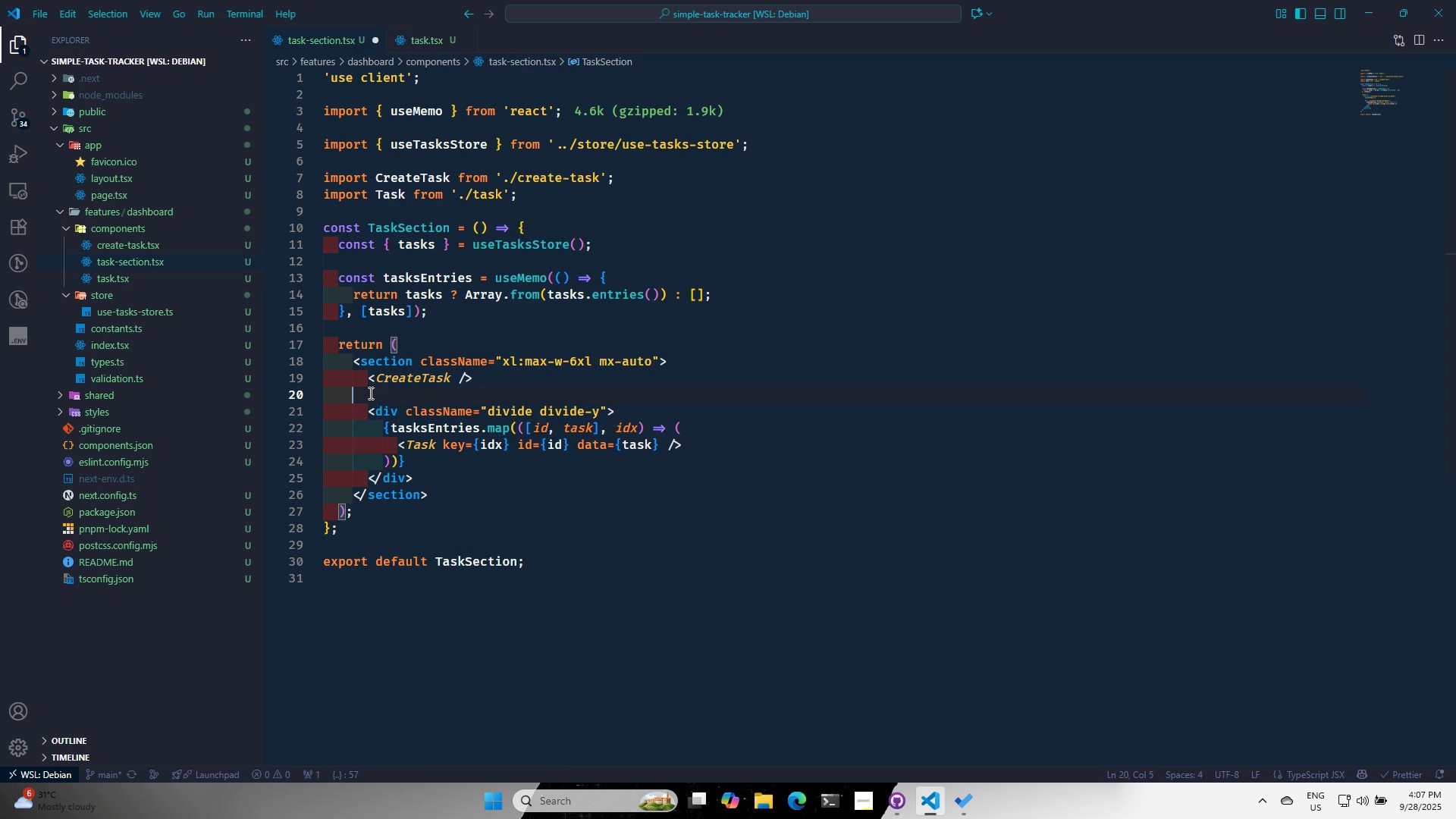 
key(Tab)
 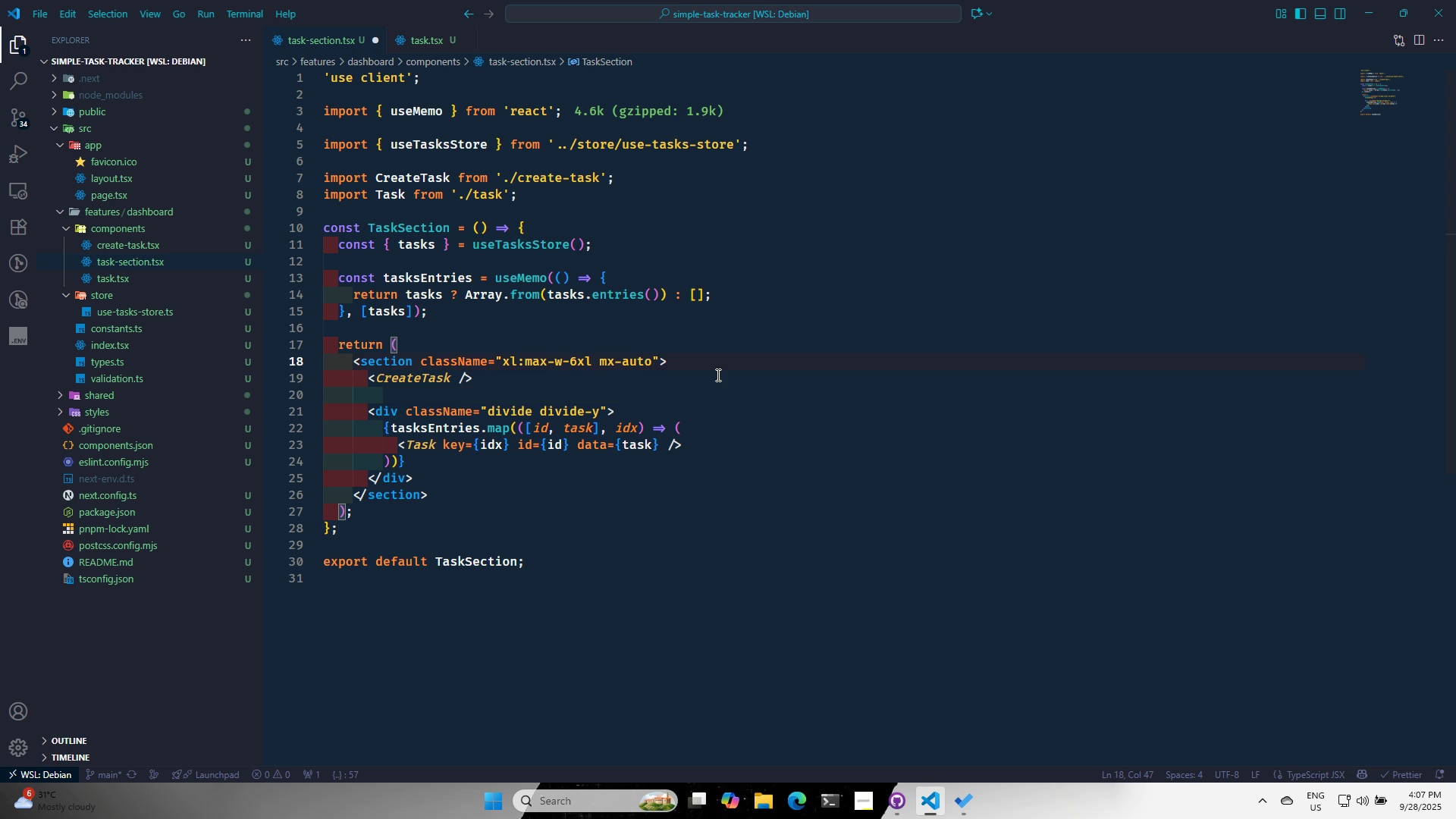 
key(Enter)
 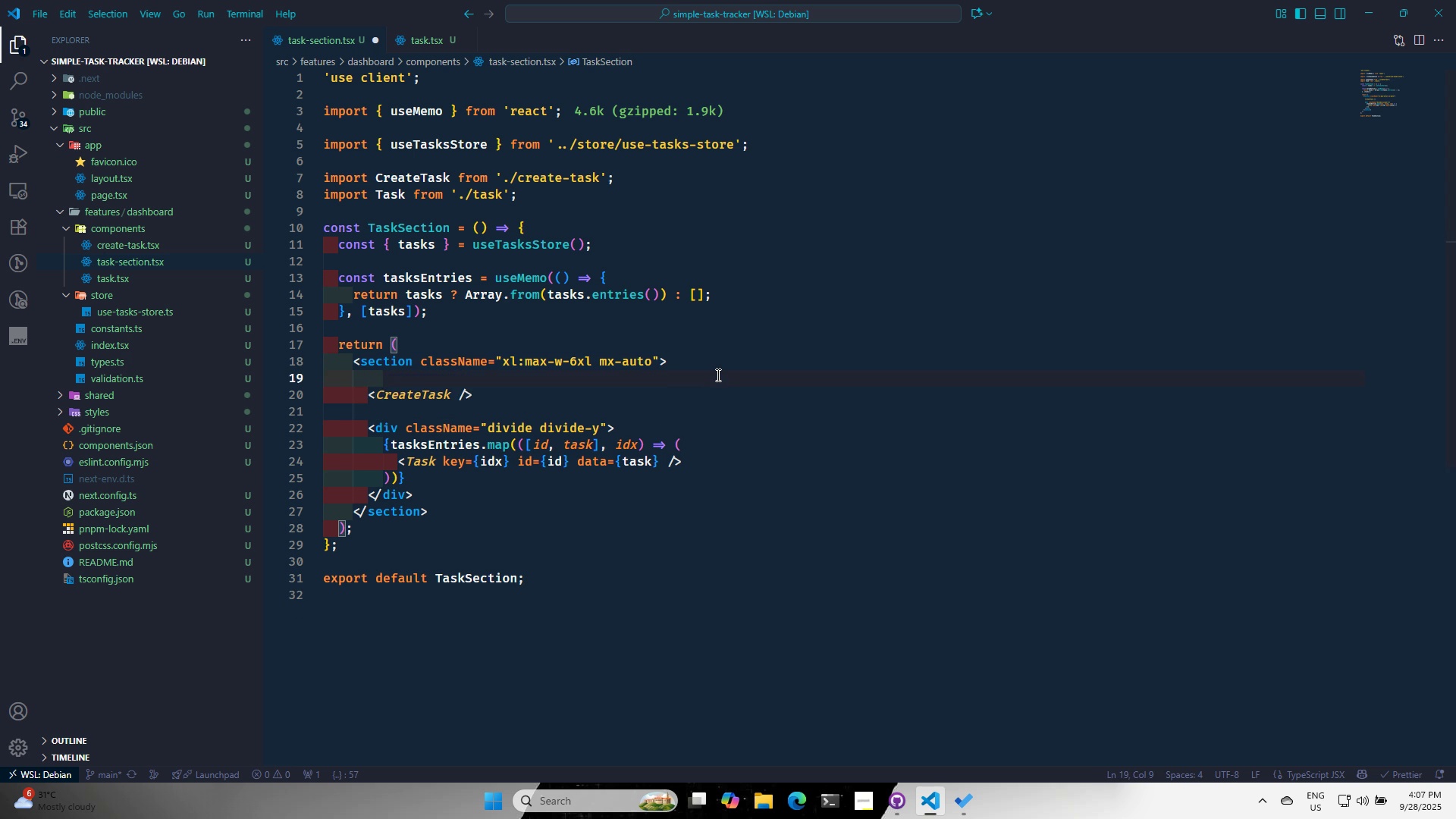 
key(Enter)
 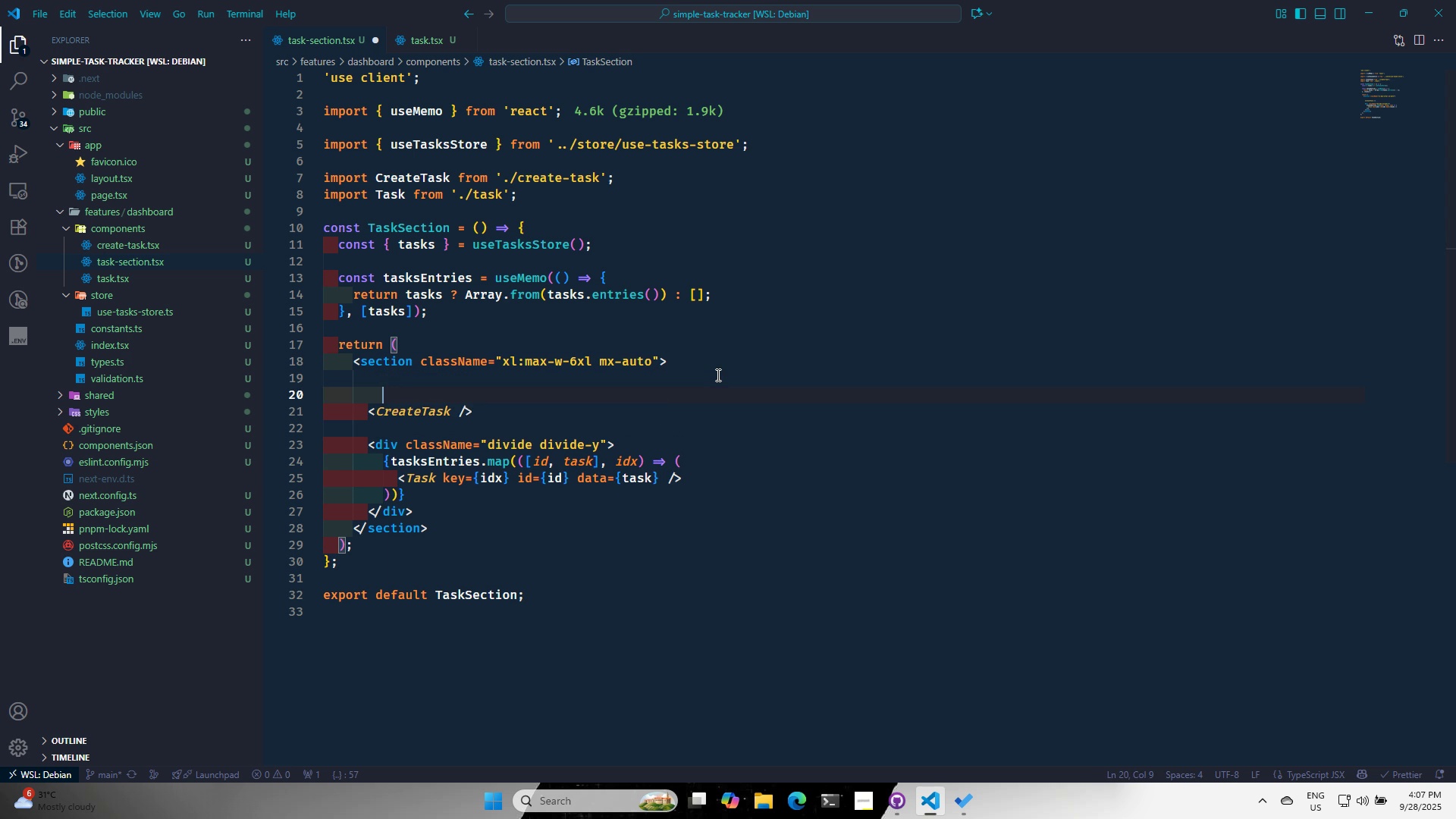 
type(div)
 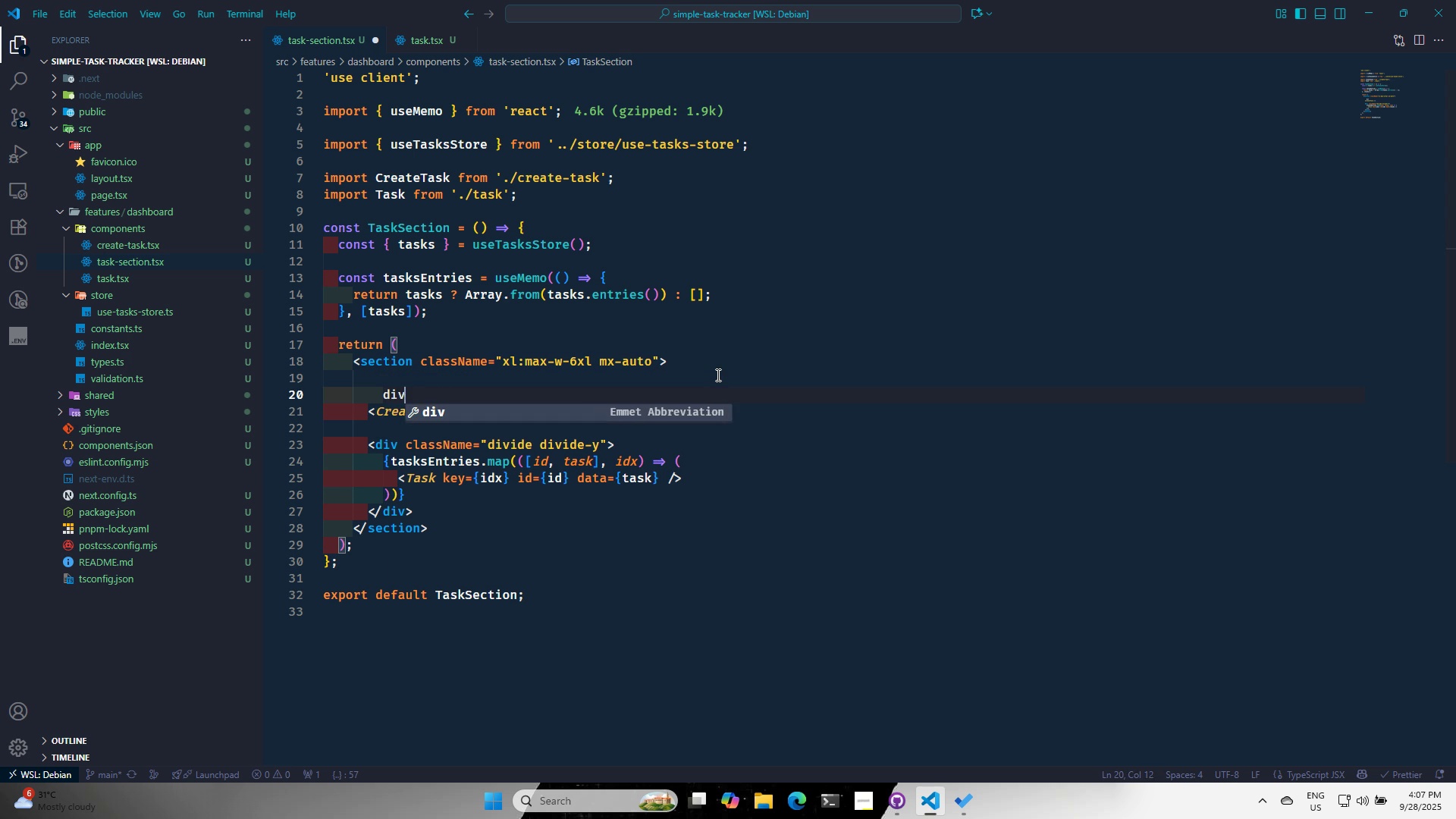 
key(Enter)
 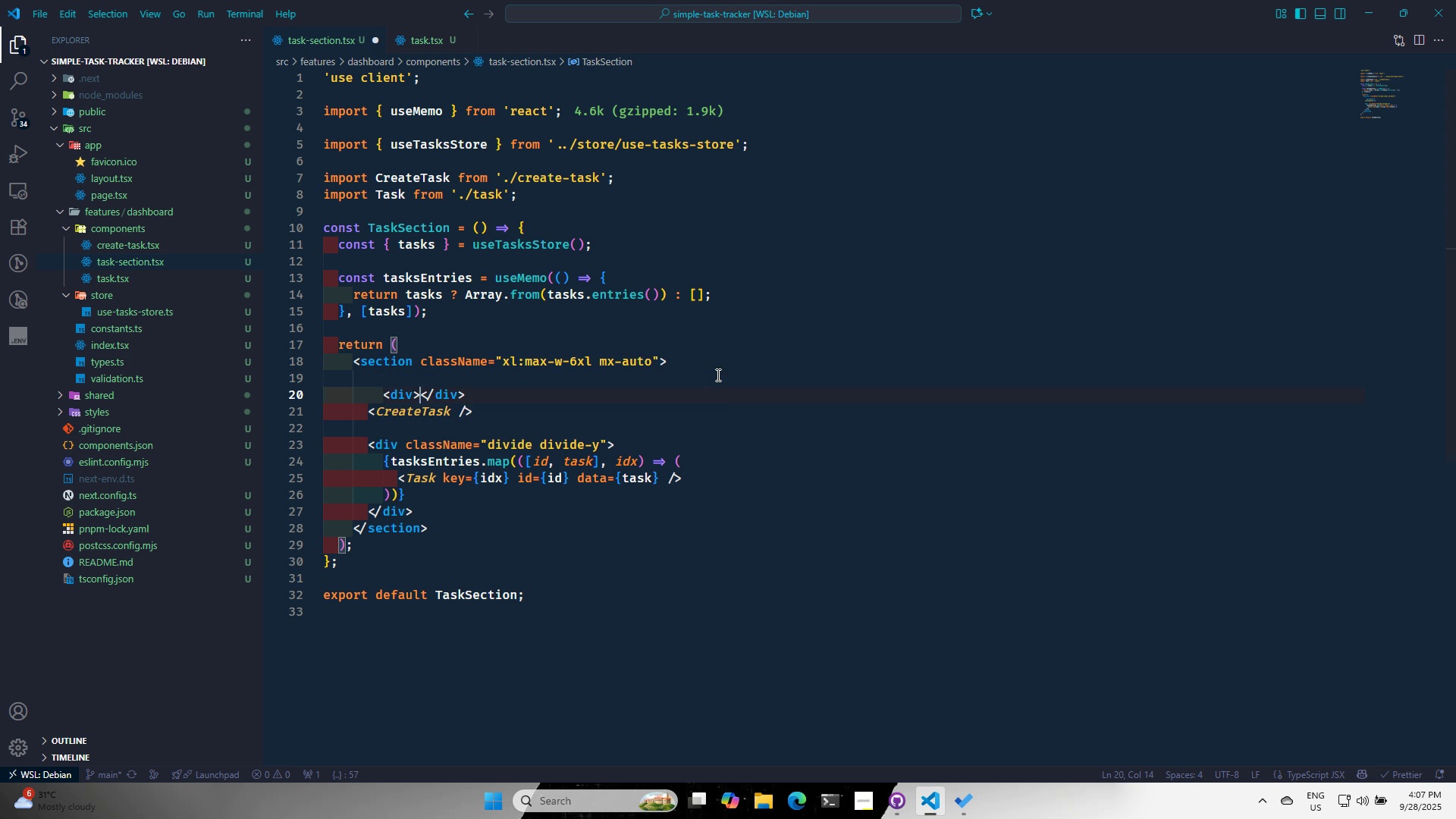 
key(Enter)